 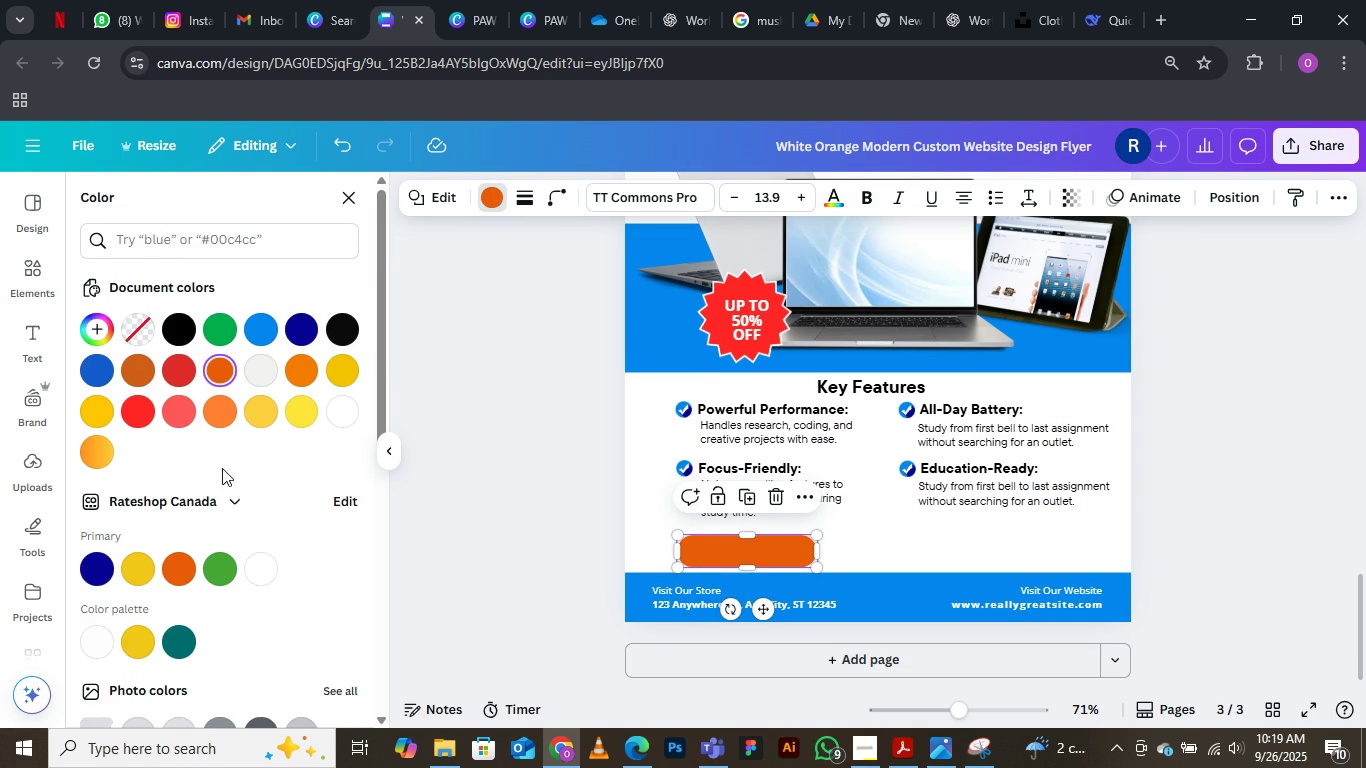 
left_click([908, 525])
 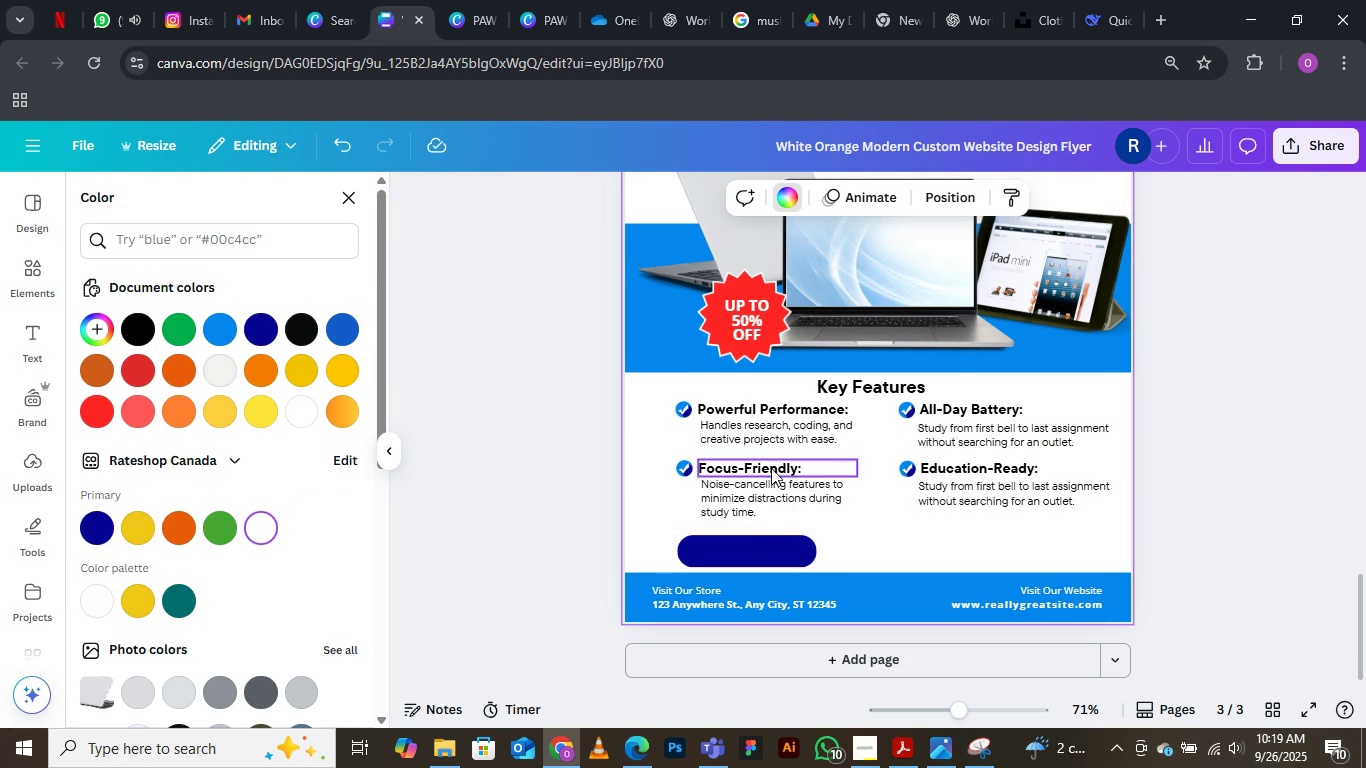 
scroll: coordinate [807, 464], scroll_direction: up, amount: 4.0
 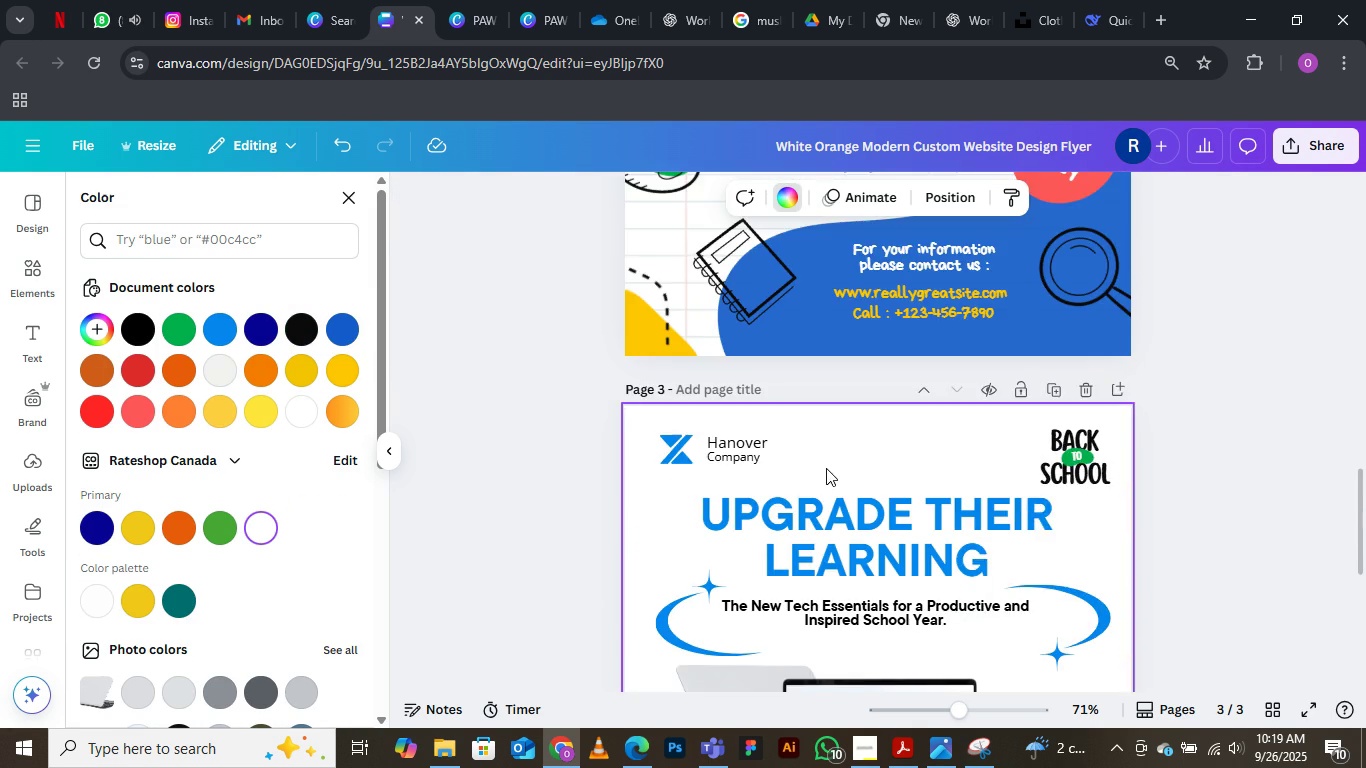 
scroll: coordinate [819, 480], scroll_direction: down, amount: 6.0
 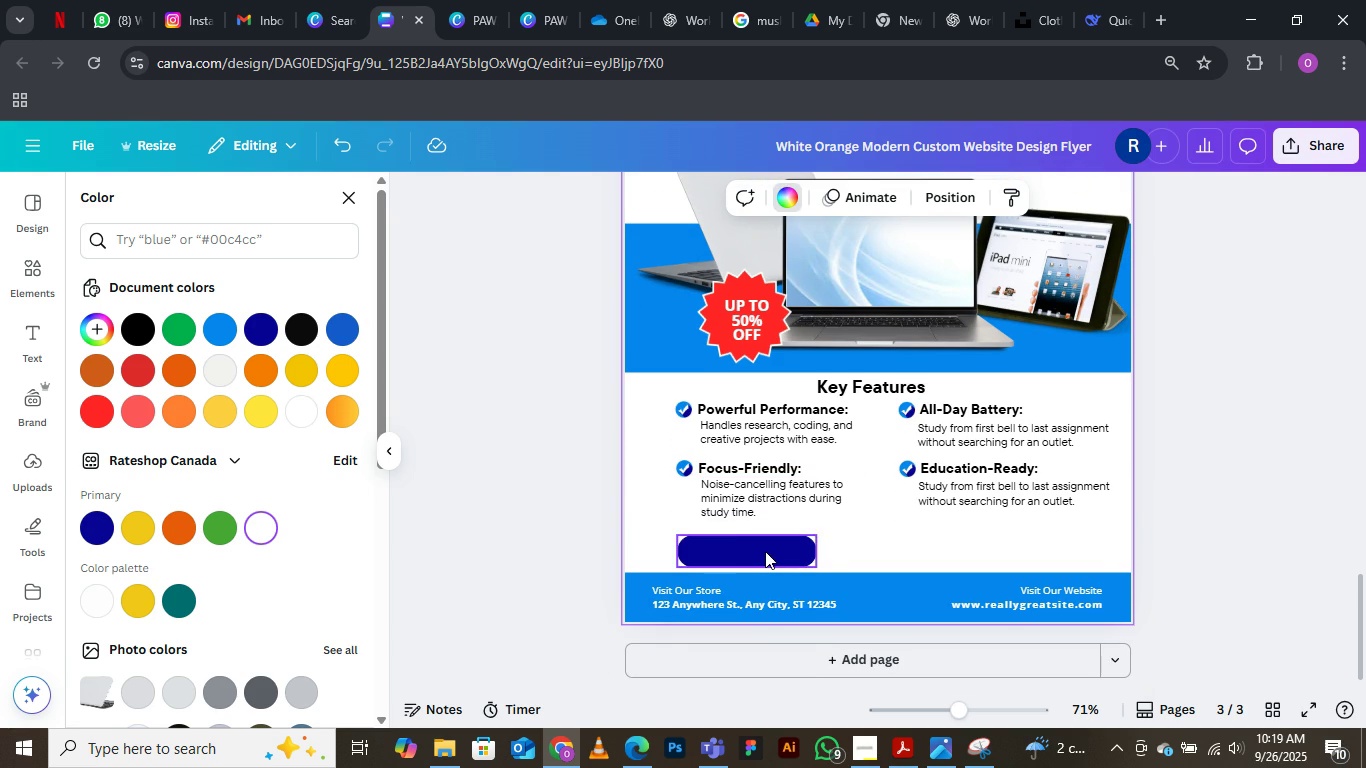 
left_click([765, 551])